 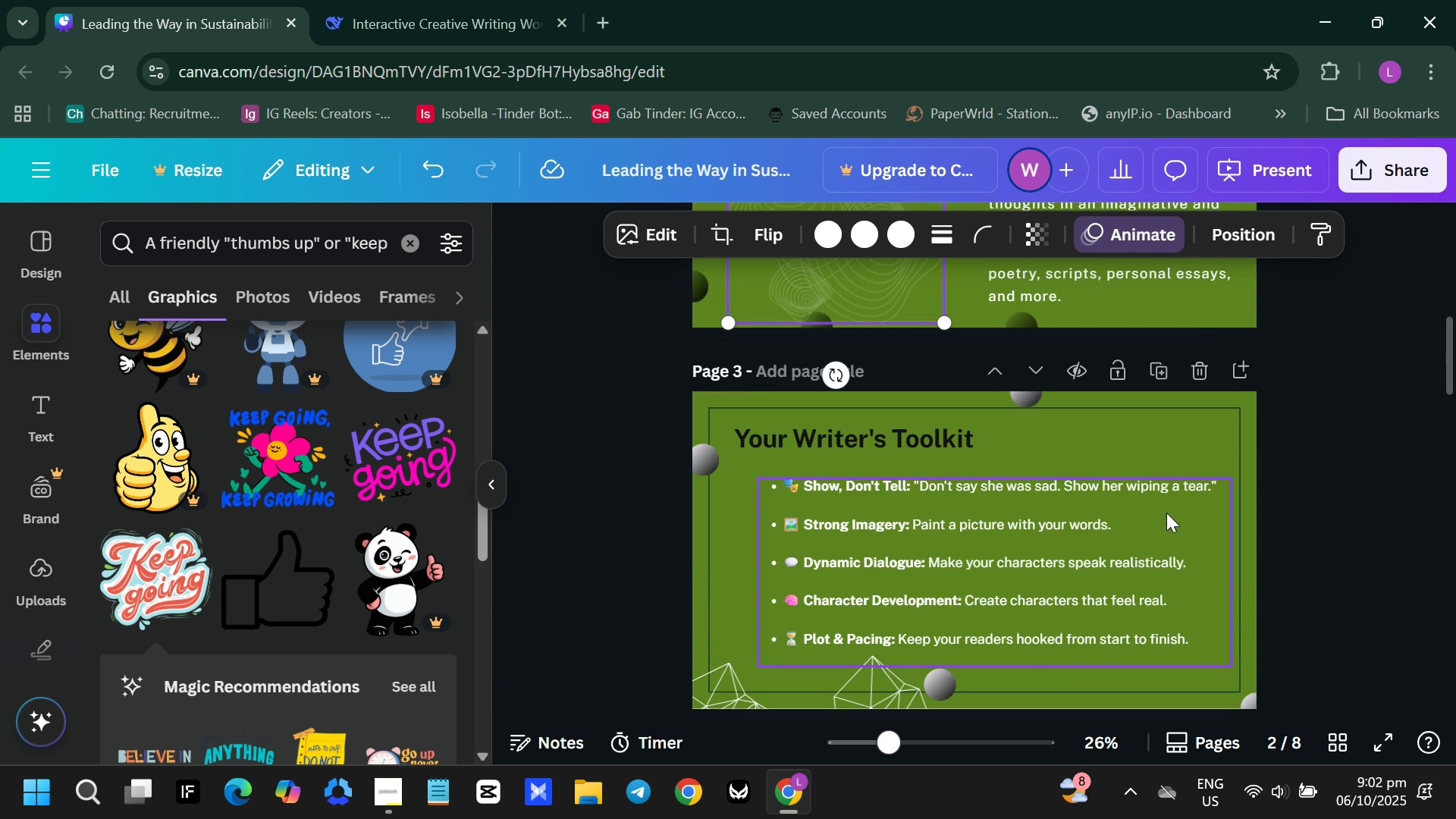 
scroll: coordinate [1131, 489], scroll_direction: down, amount: 2.0
 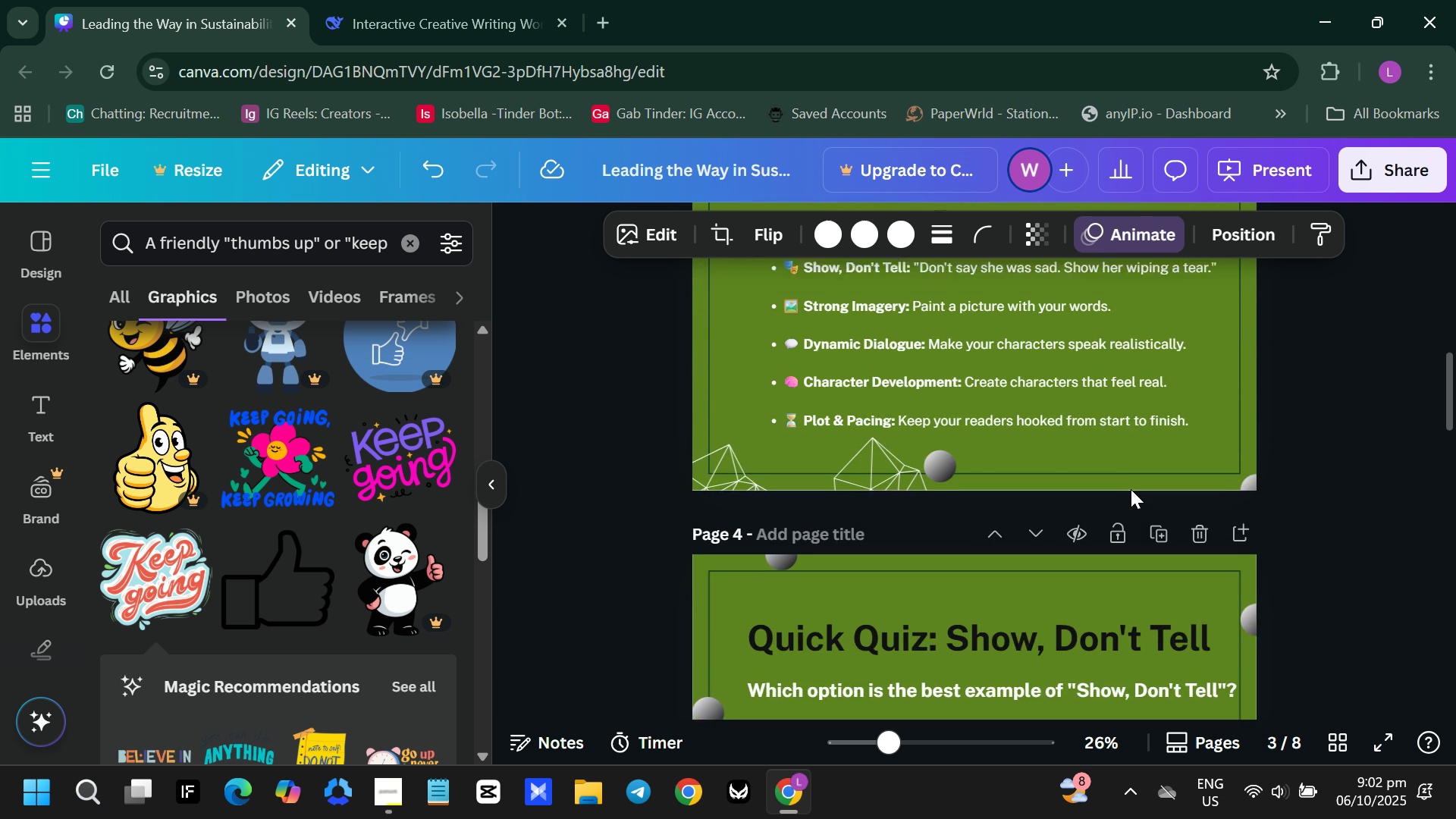 
scroll: coordinate [1131, 489], scroll_direction: up, amount: 2.0
 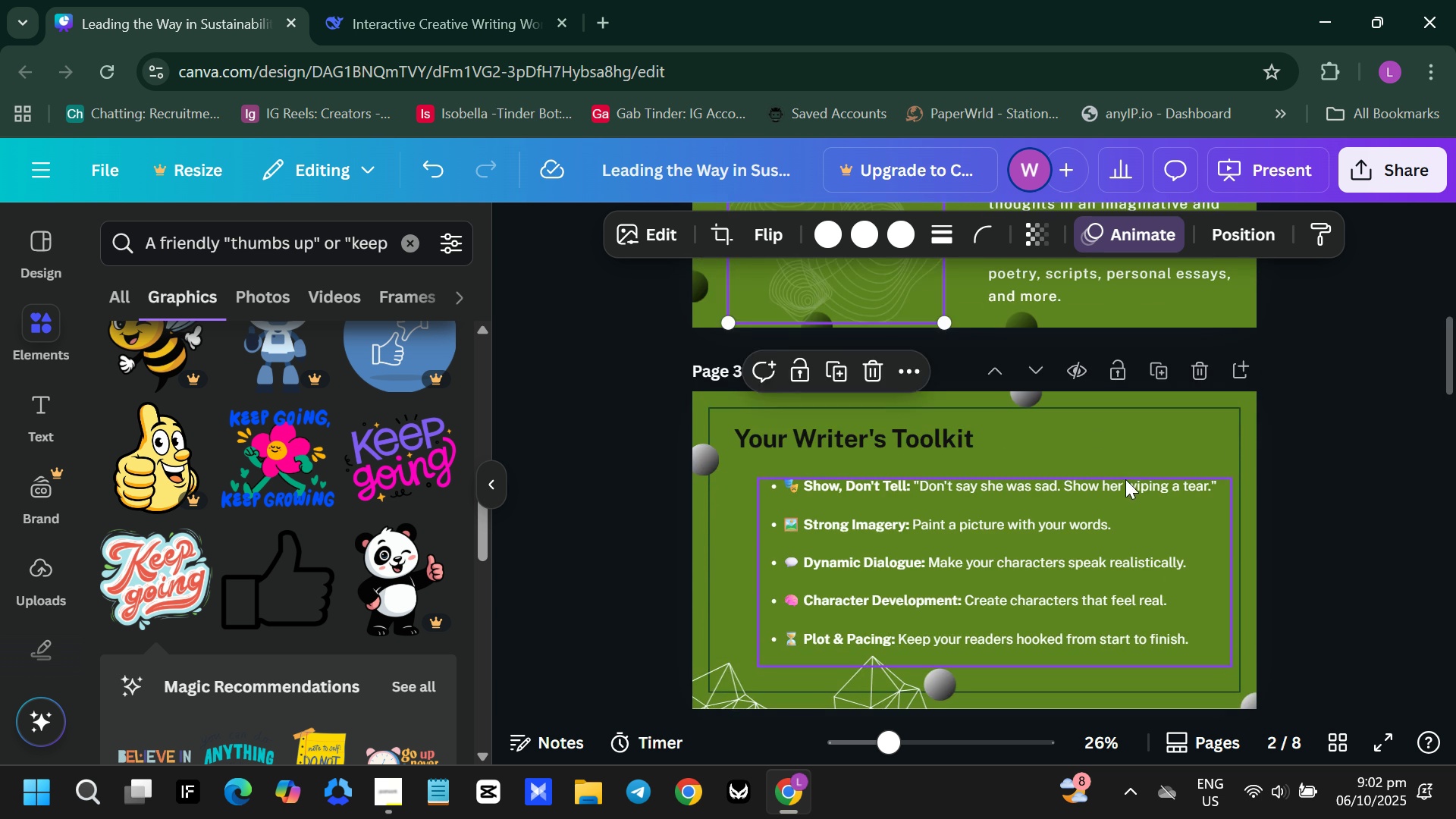 
scroll: coordinate [1125, 479], scroll_direction: down, amount: 2.0
 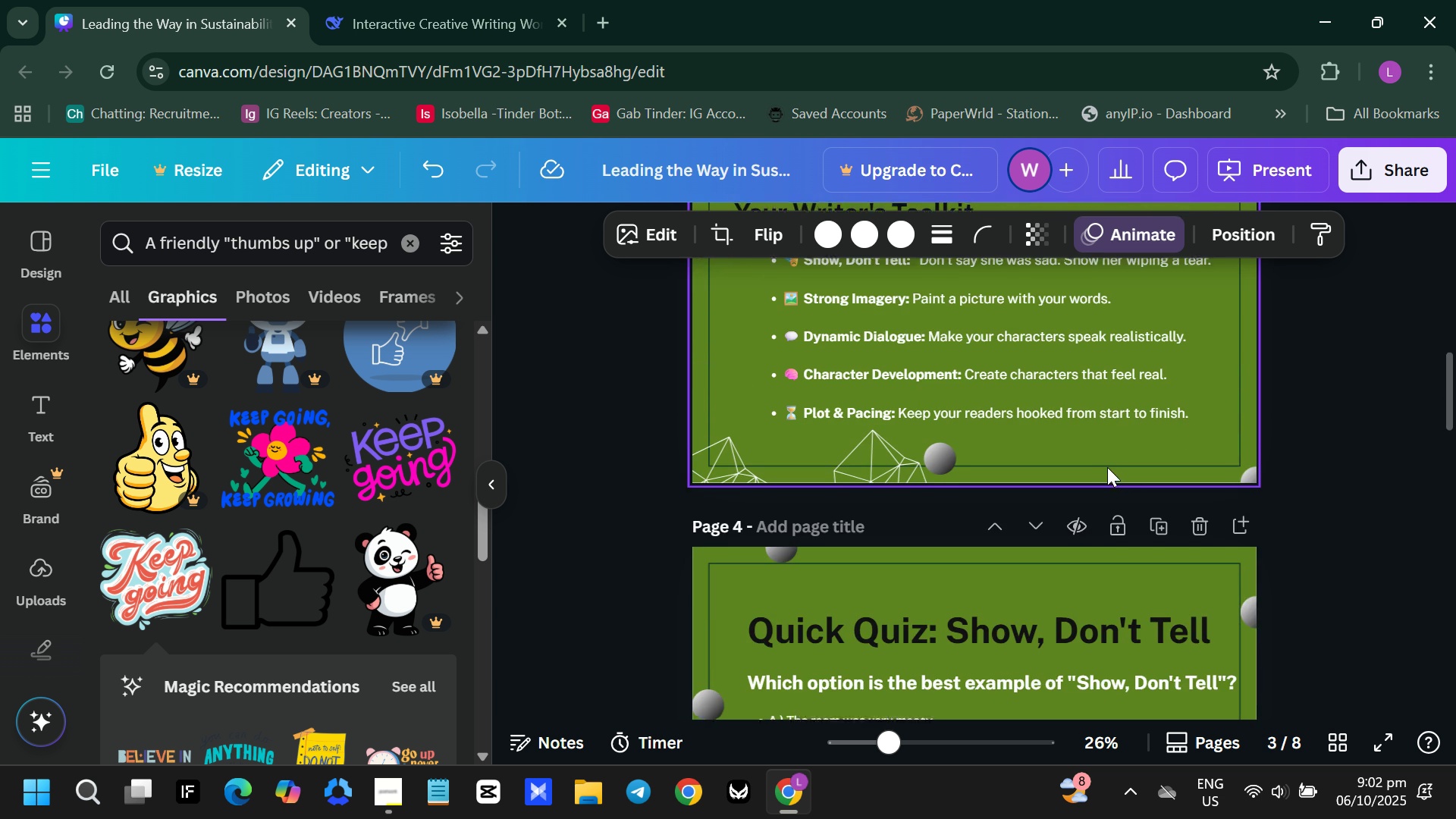 
scroll: coordinate [1107, 467], scroll_direction: up, amount: 1.0
 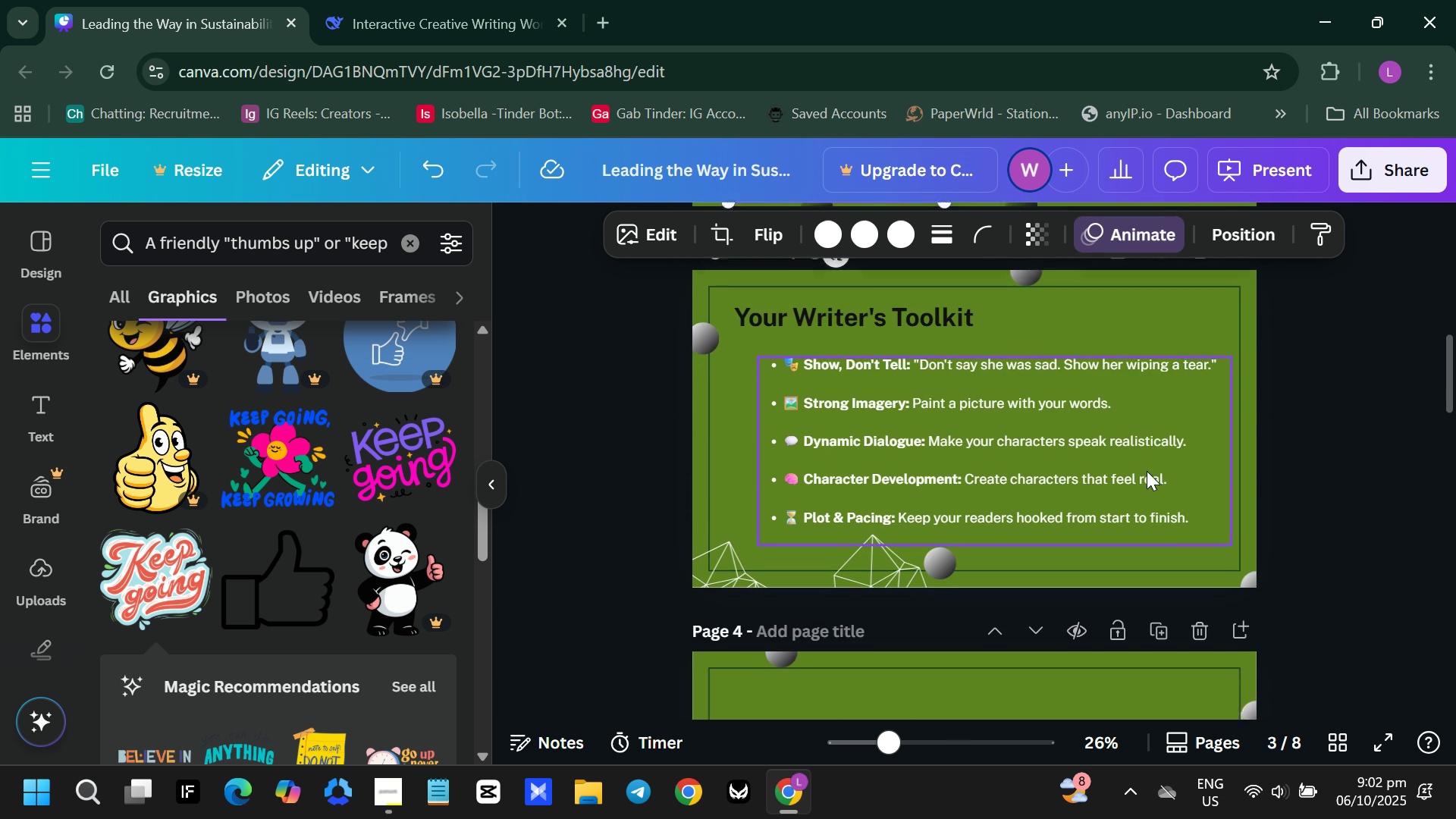 
scroll: coordinate [1180, 595], scroll_direction: down, amount: 7.0
 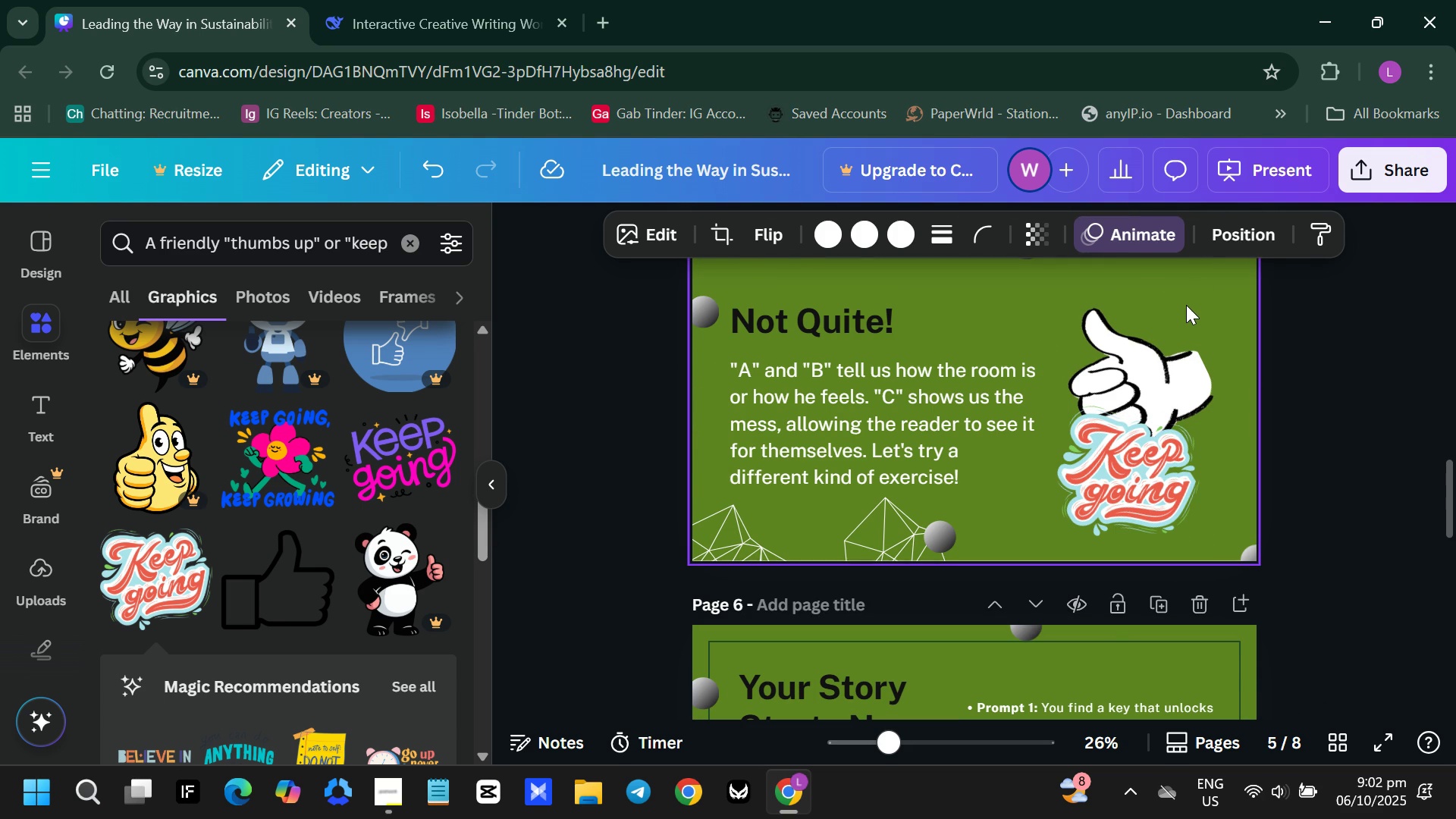 
left_click([1185, 309])